 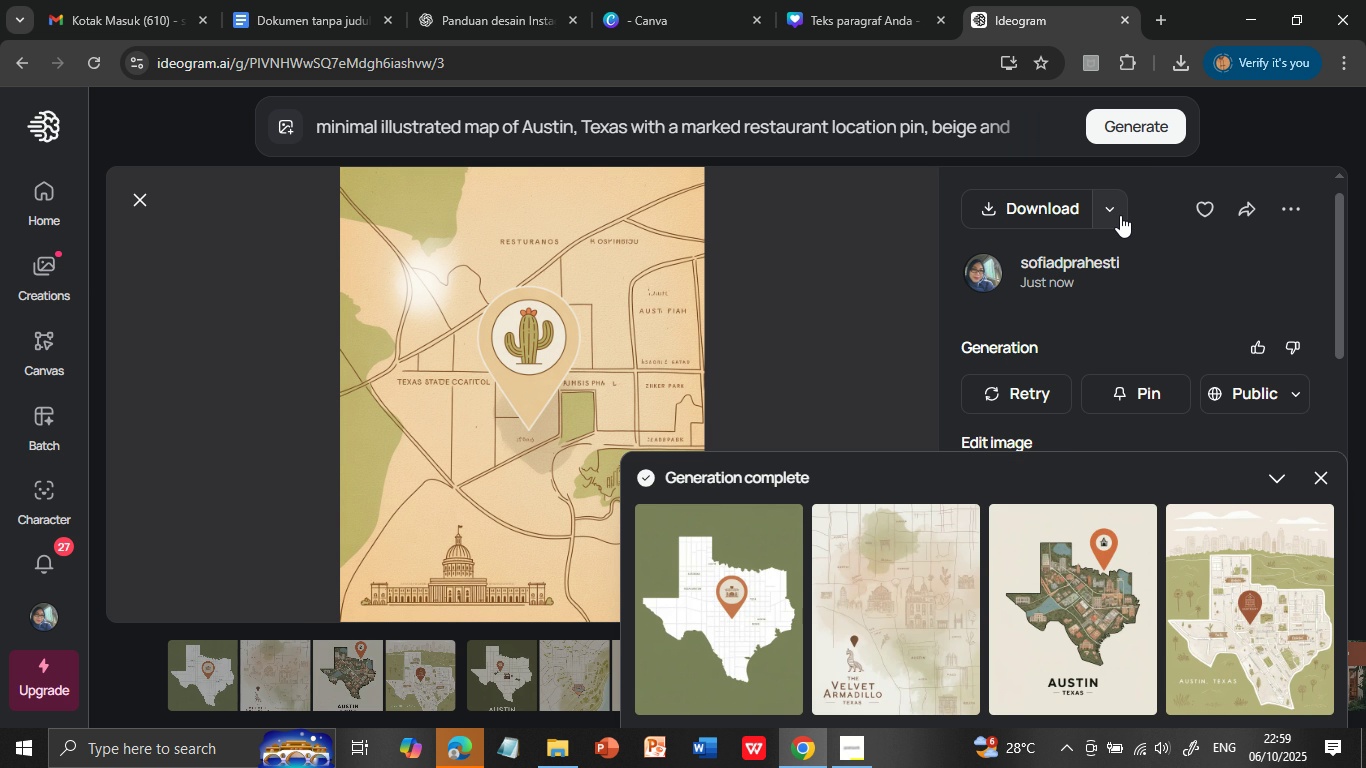 
left_click([1078, 622])
 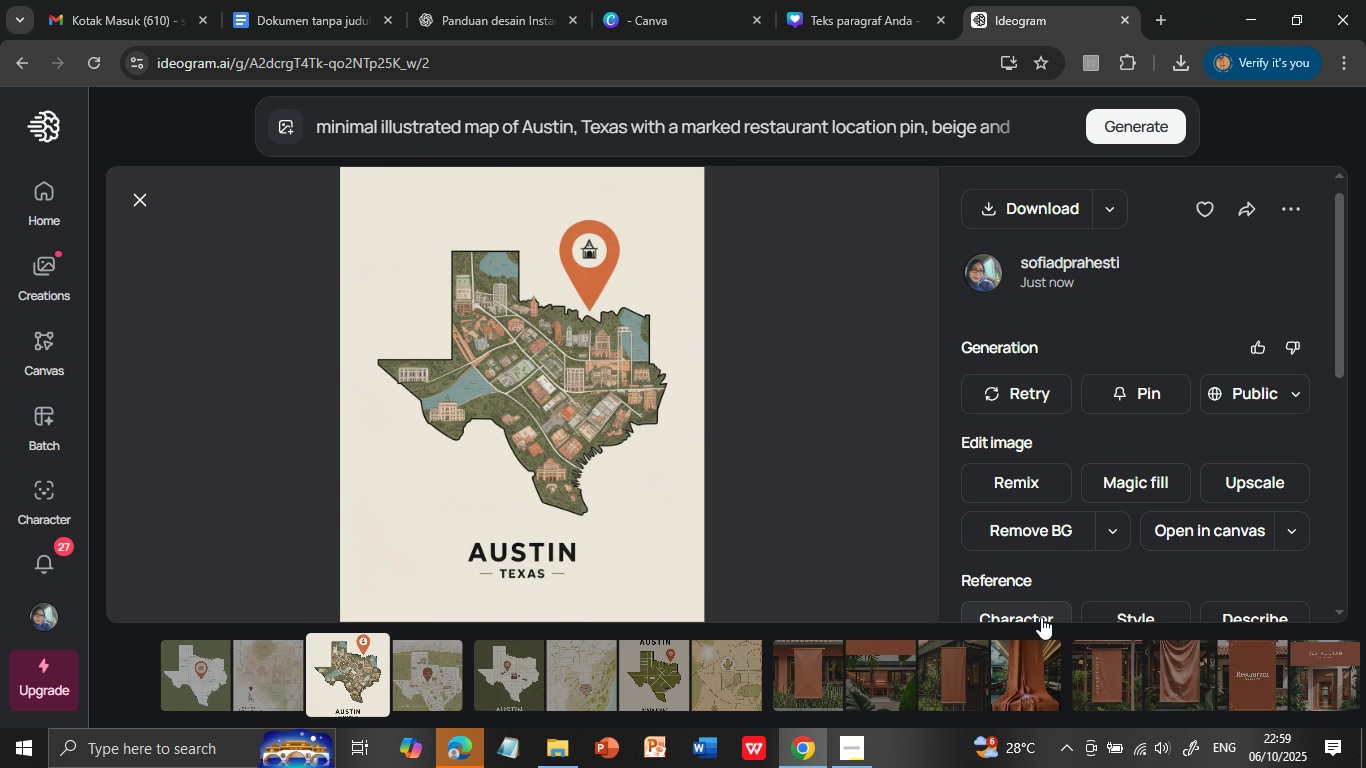 
mouse_move([1025, 583])
 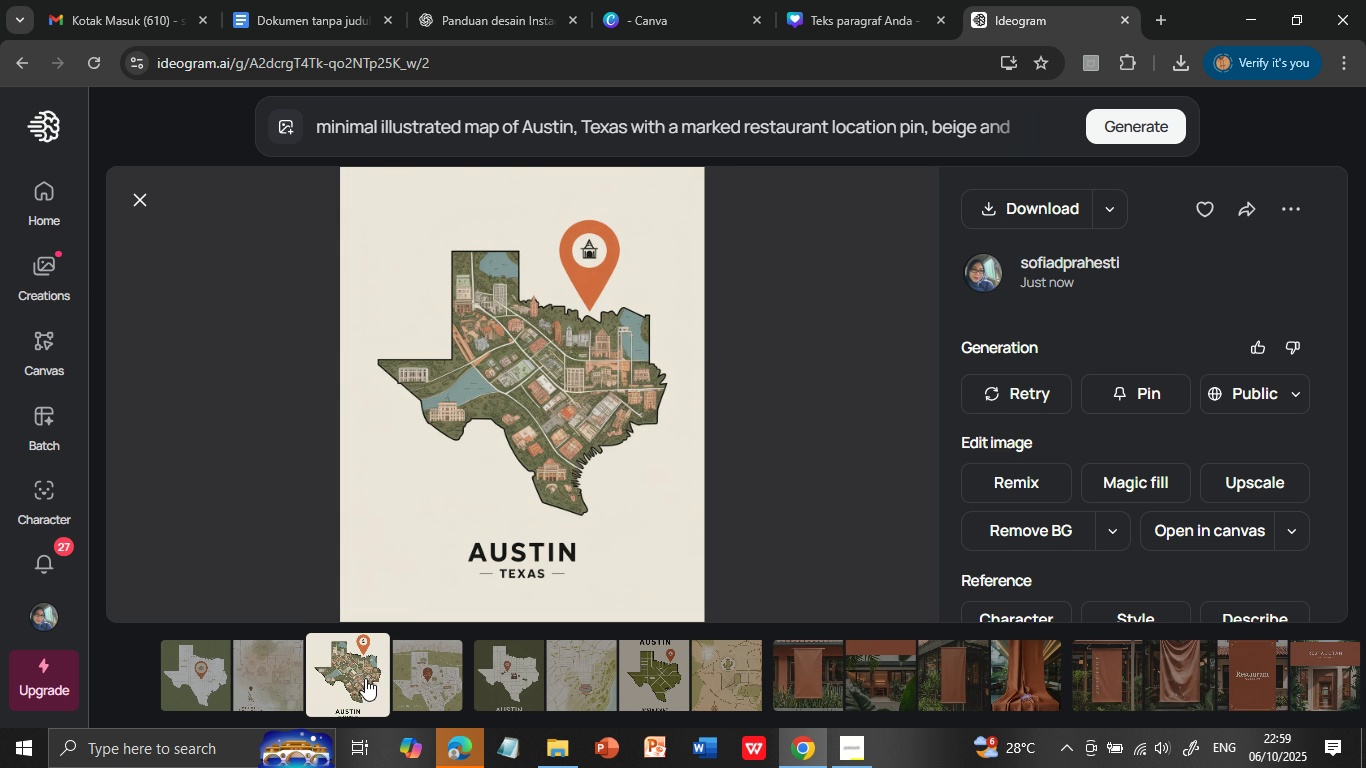 
left_click([286, 674])
 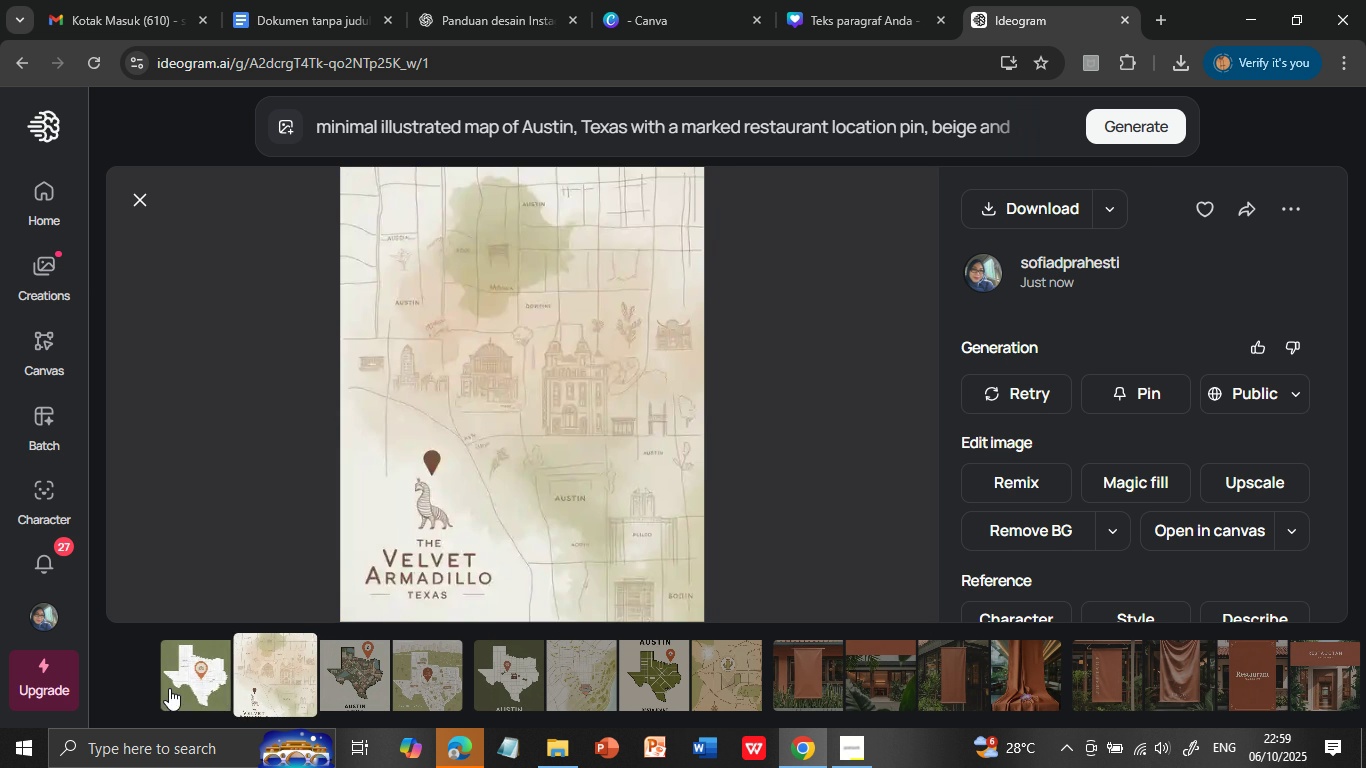 
left_click([222, 681])
 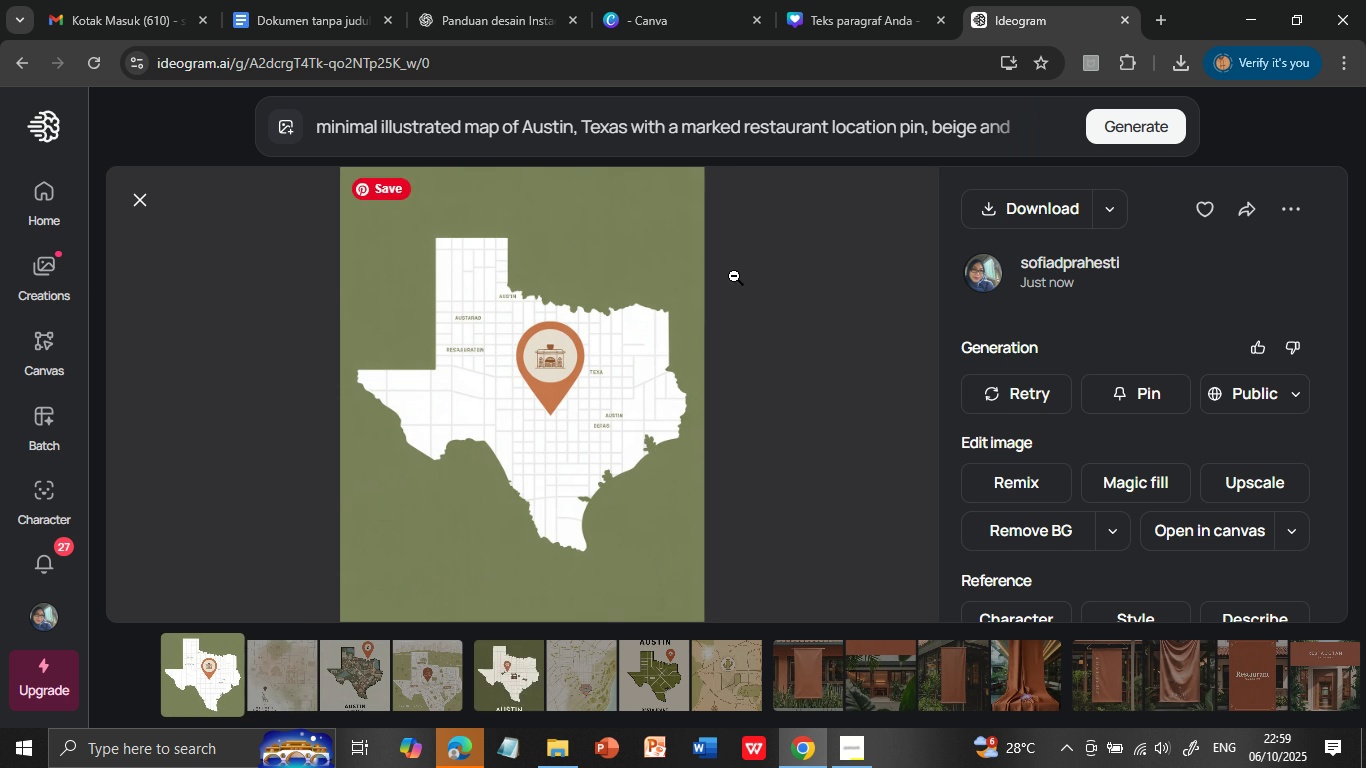 
wait(5.33)
 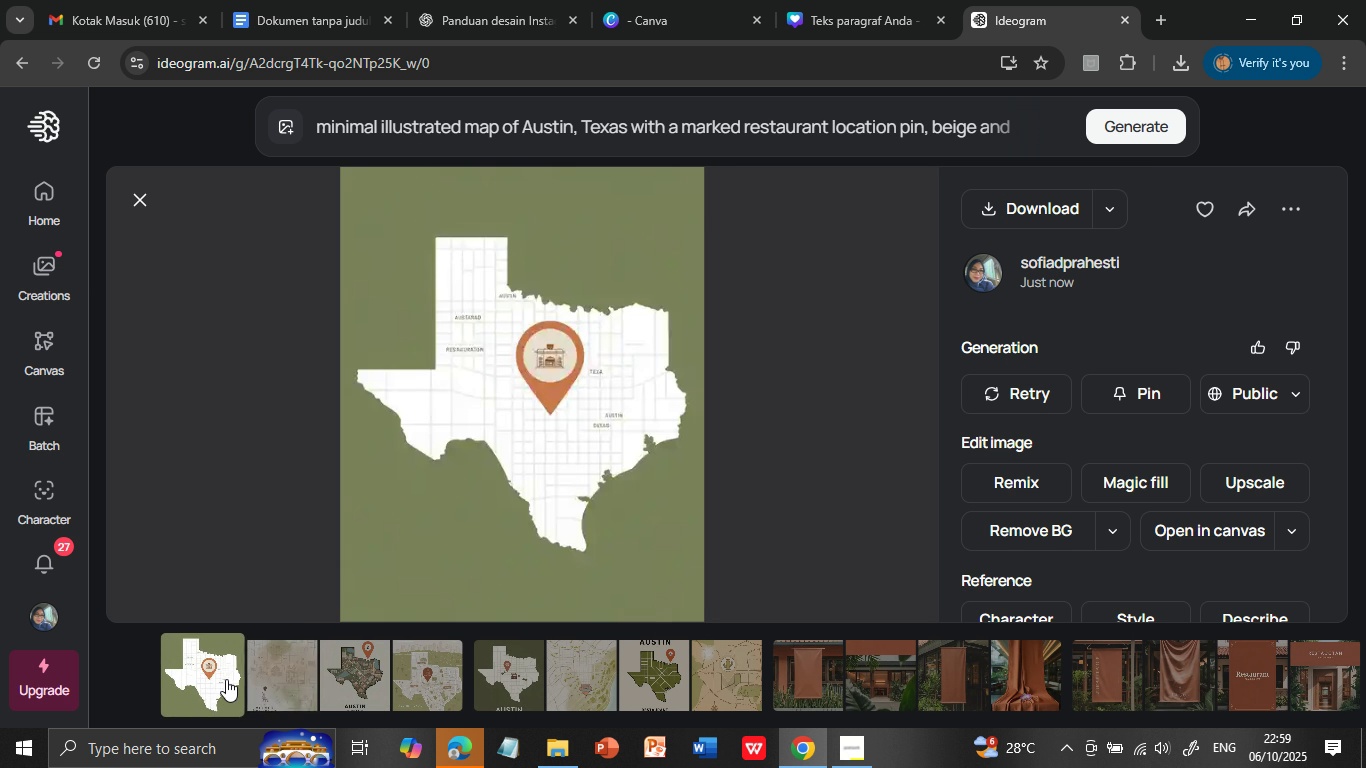 
left_click([1124, 127])
 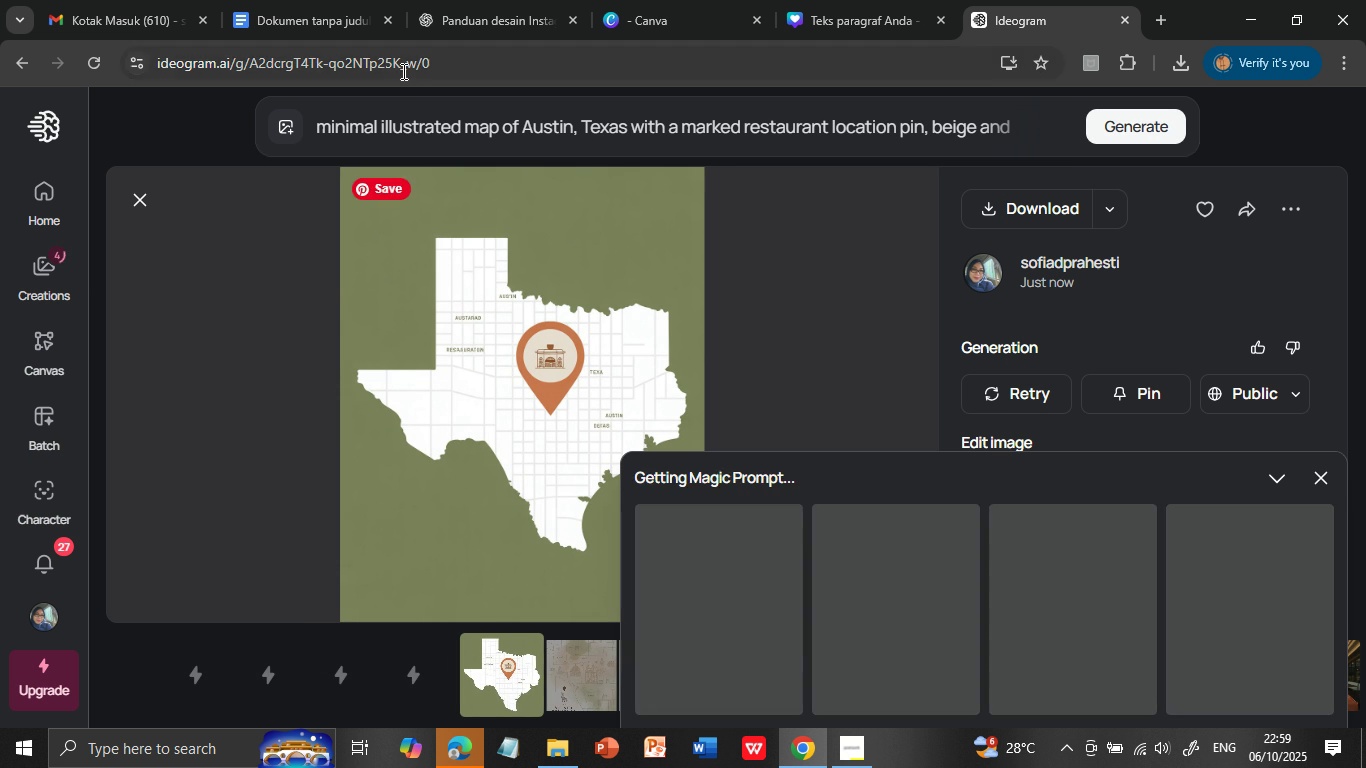 
wait(5.33)
 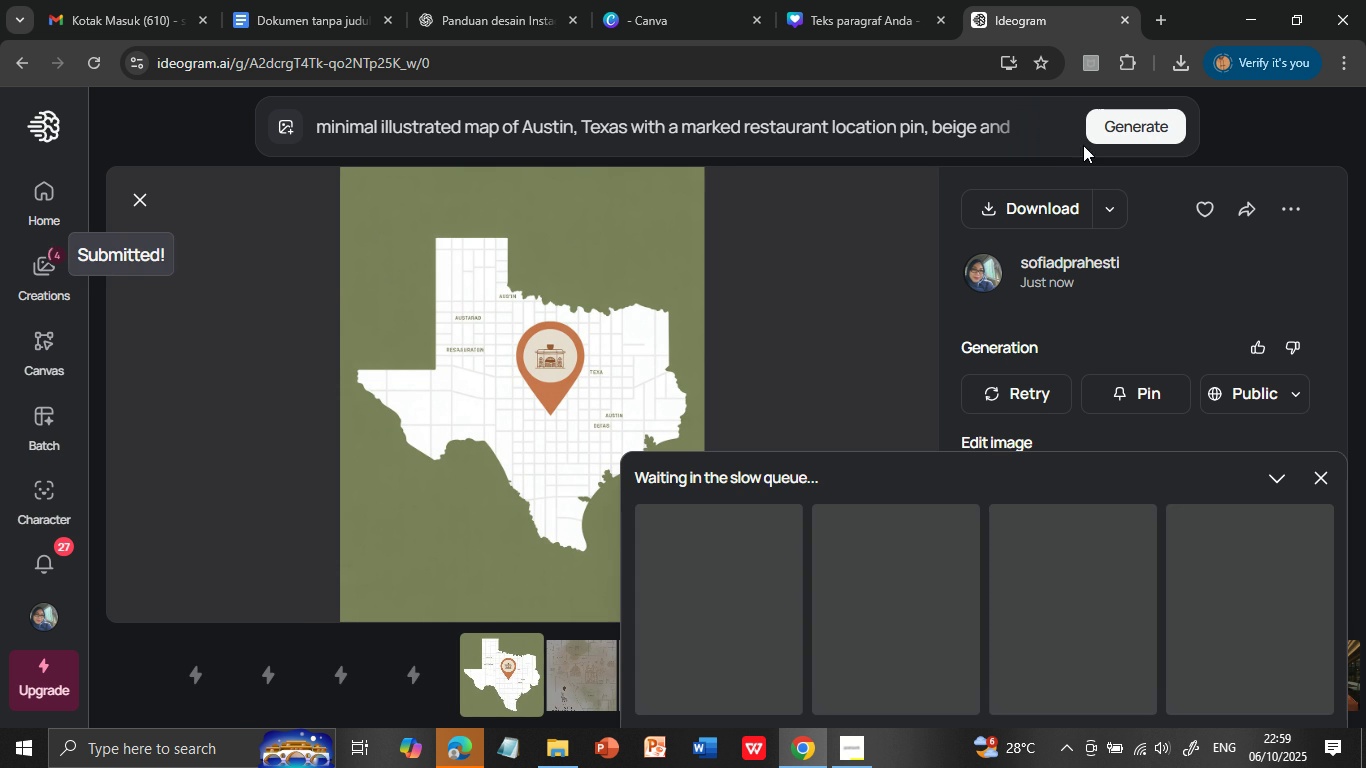 
left_click([283, 25])
 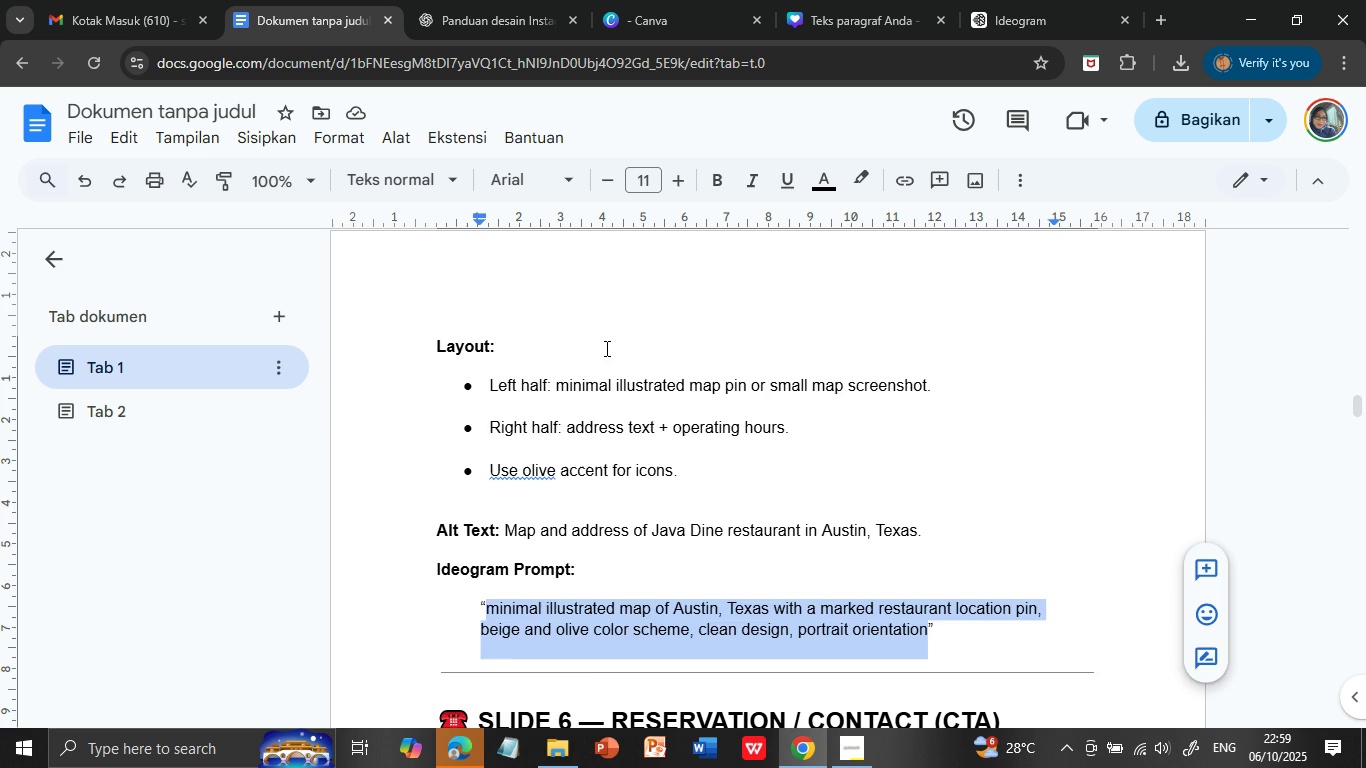 
wait(5.65)
 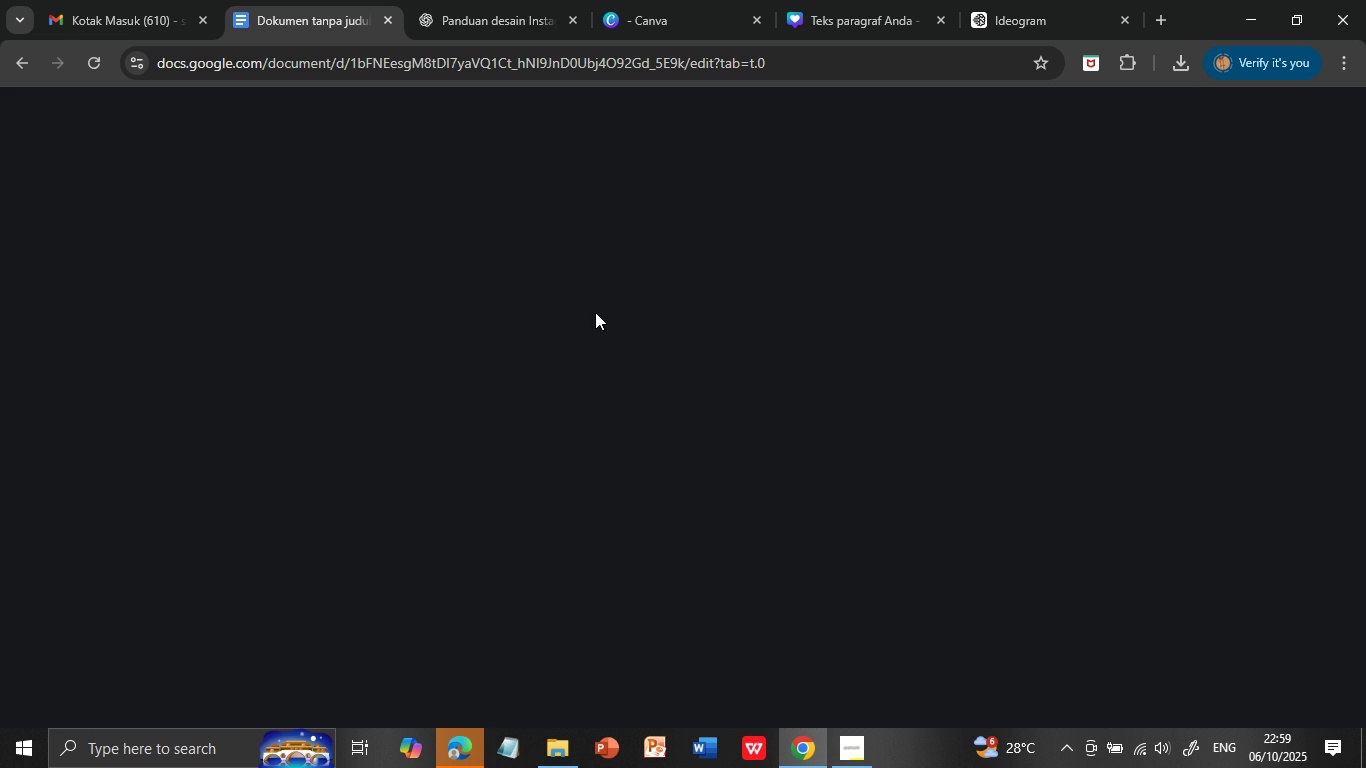 
scroll: coordinate [707, 445], scroll_direction: up, amount: 2.0